 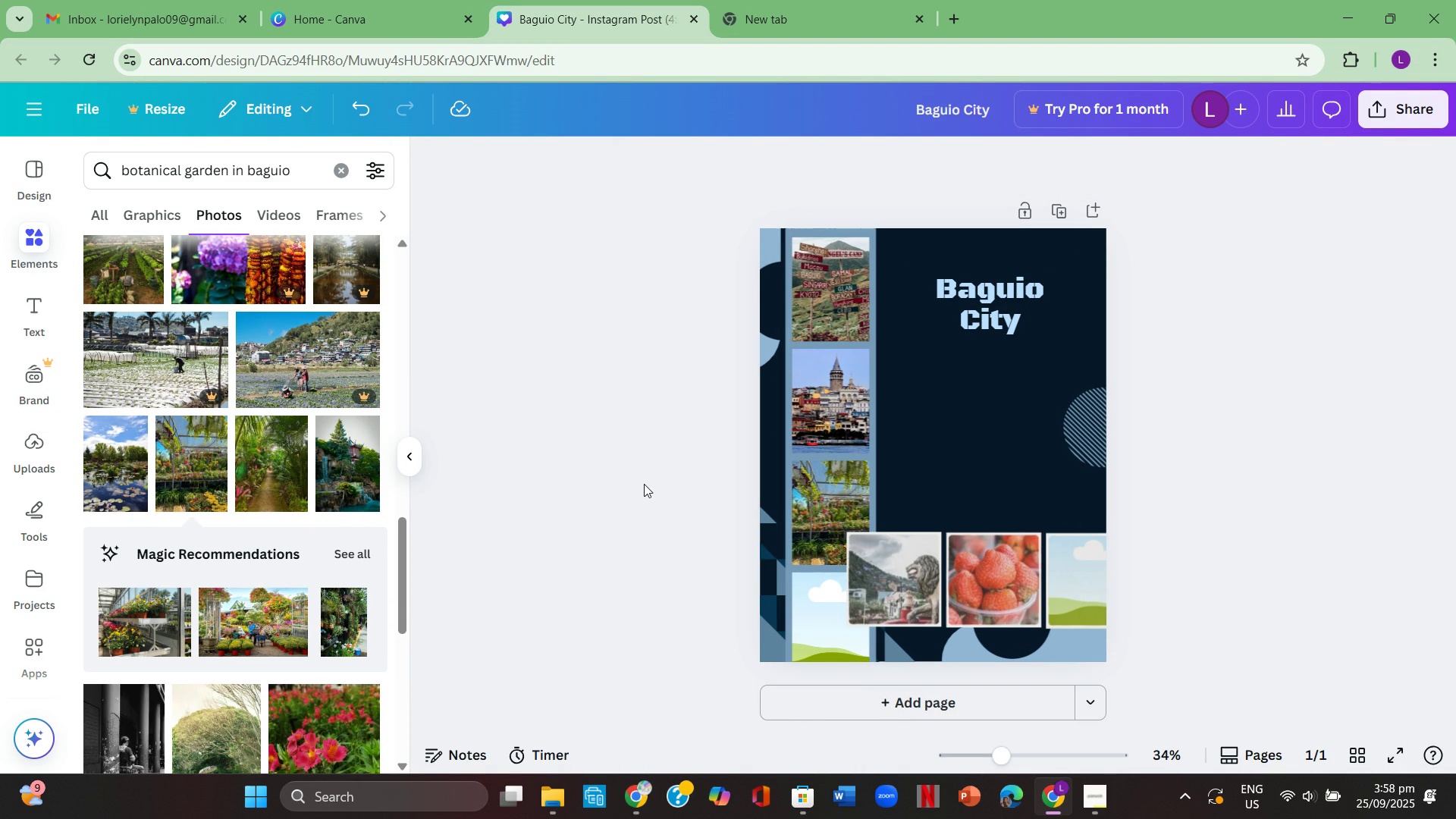 
scroll: coordinate [194, 610], scroll_direction: down, amount: 1.0
 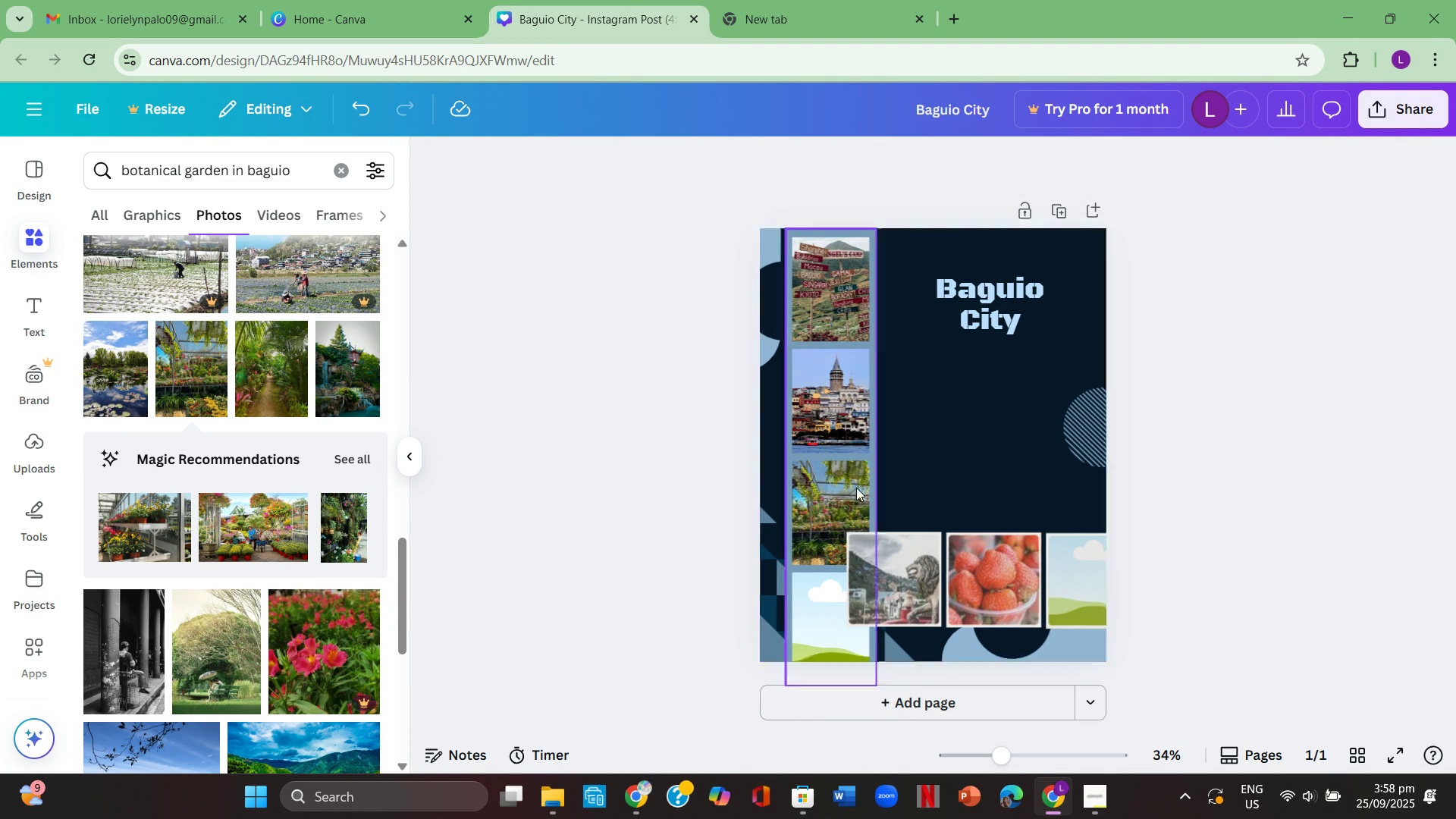 
left_click([843, 498])
 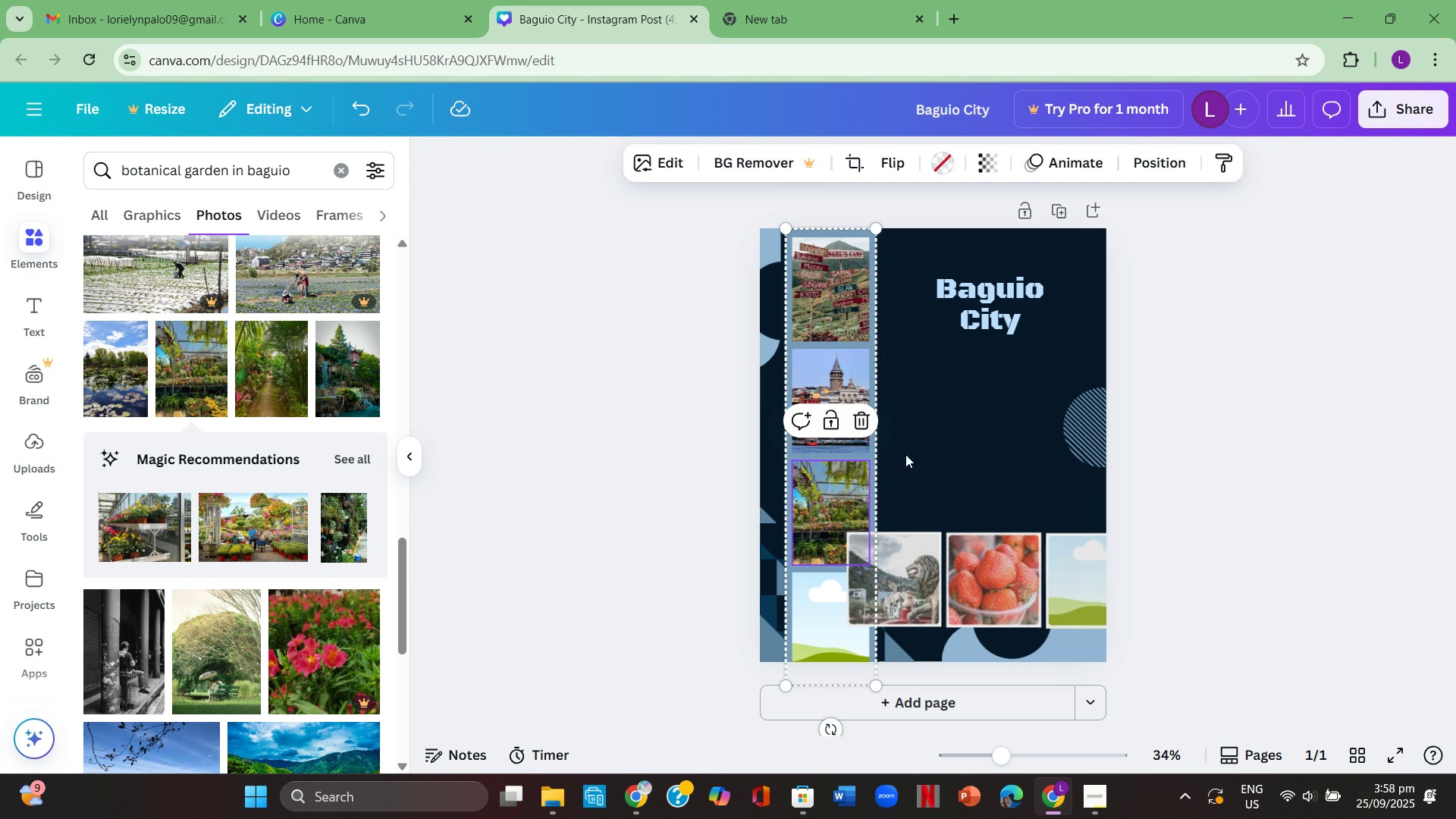 
double_click([971, 429])
 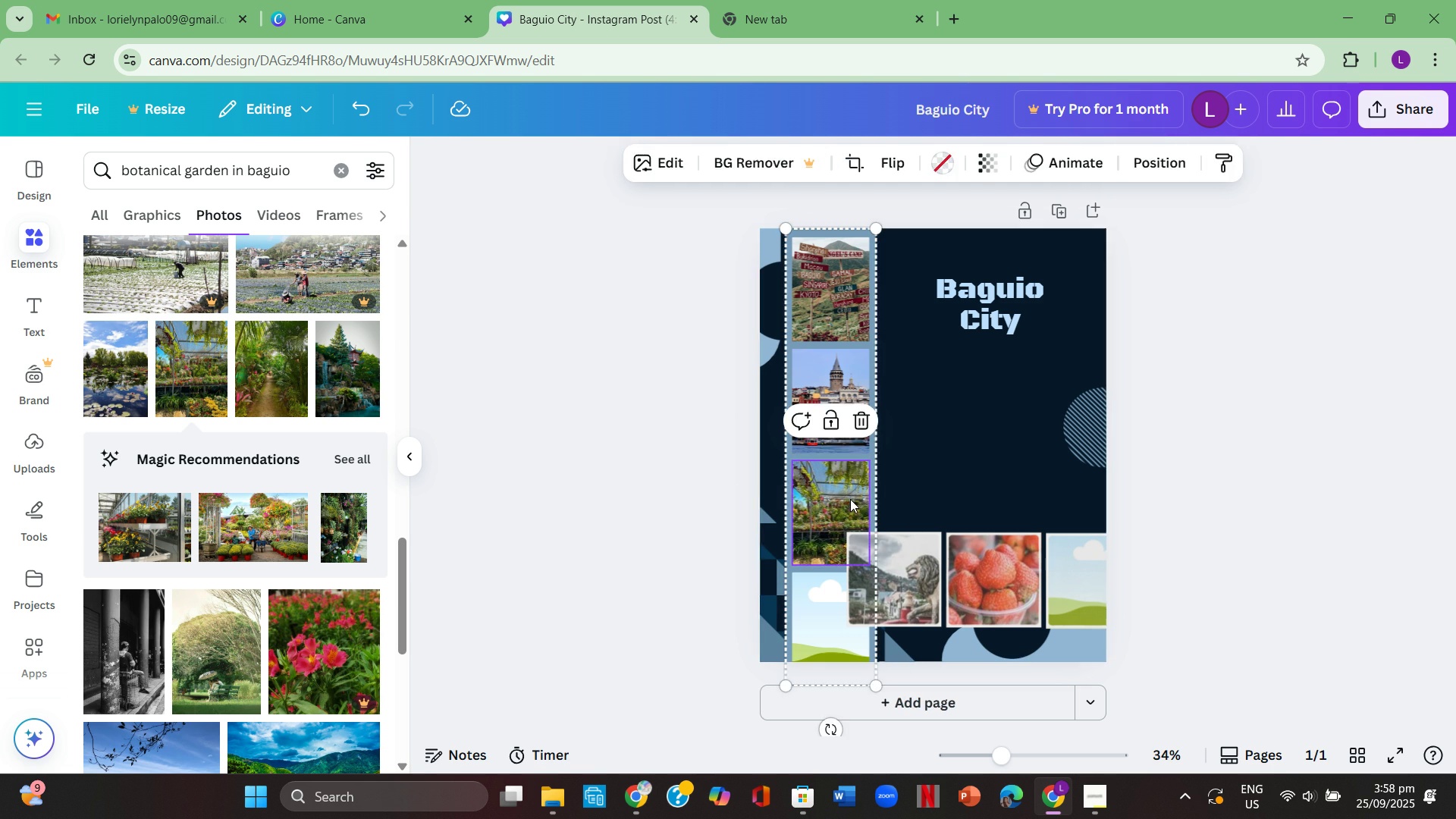 
double_click([850, 499])
 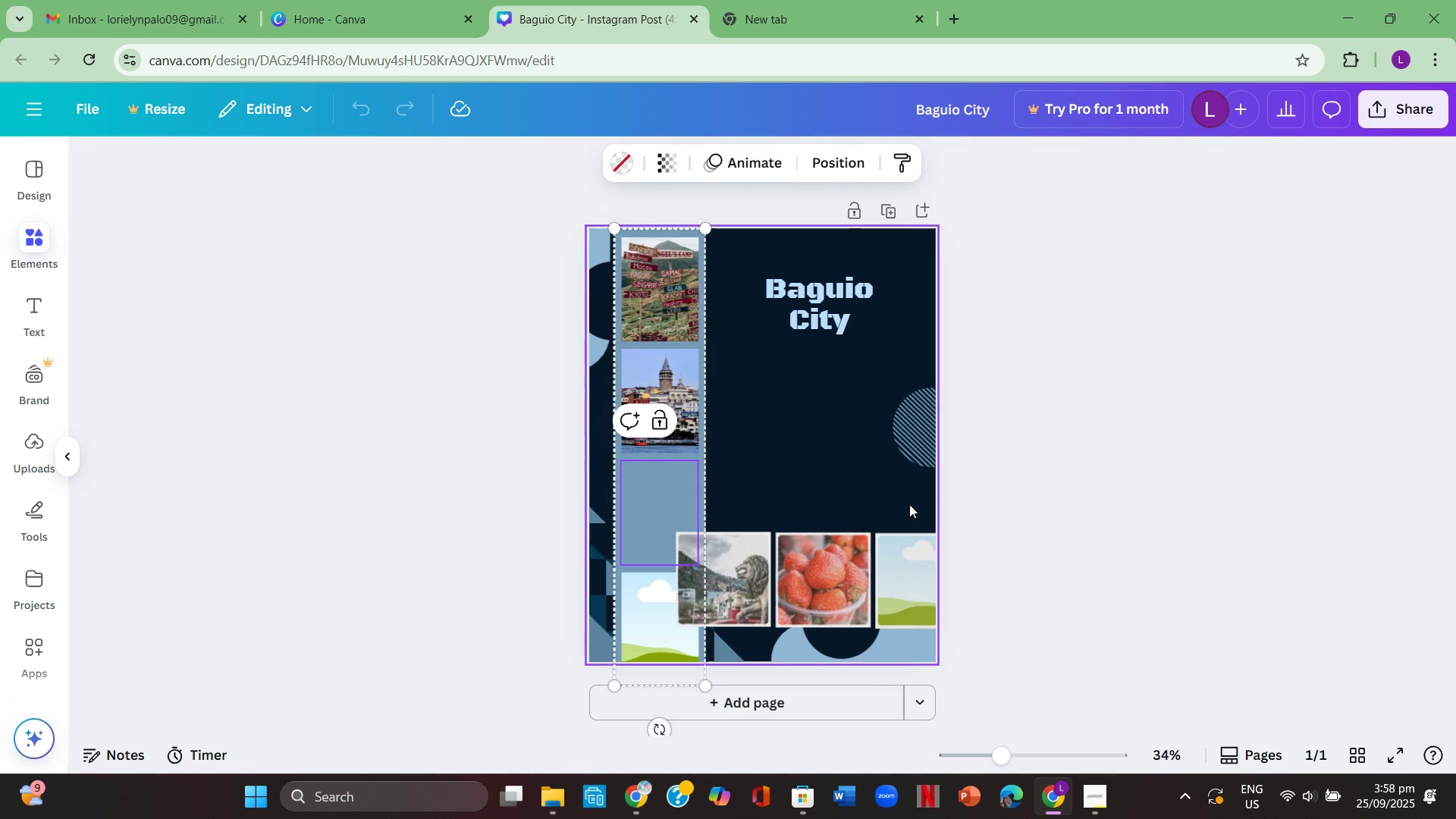 
key(Backspace)
 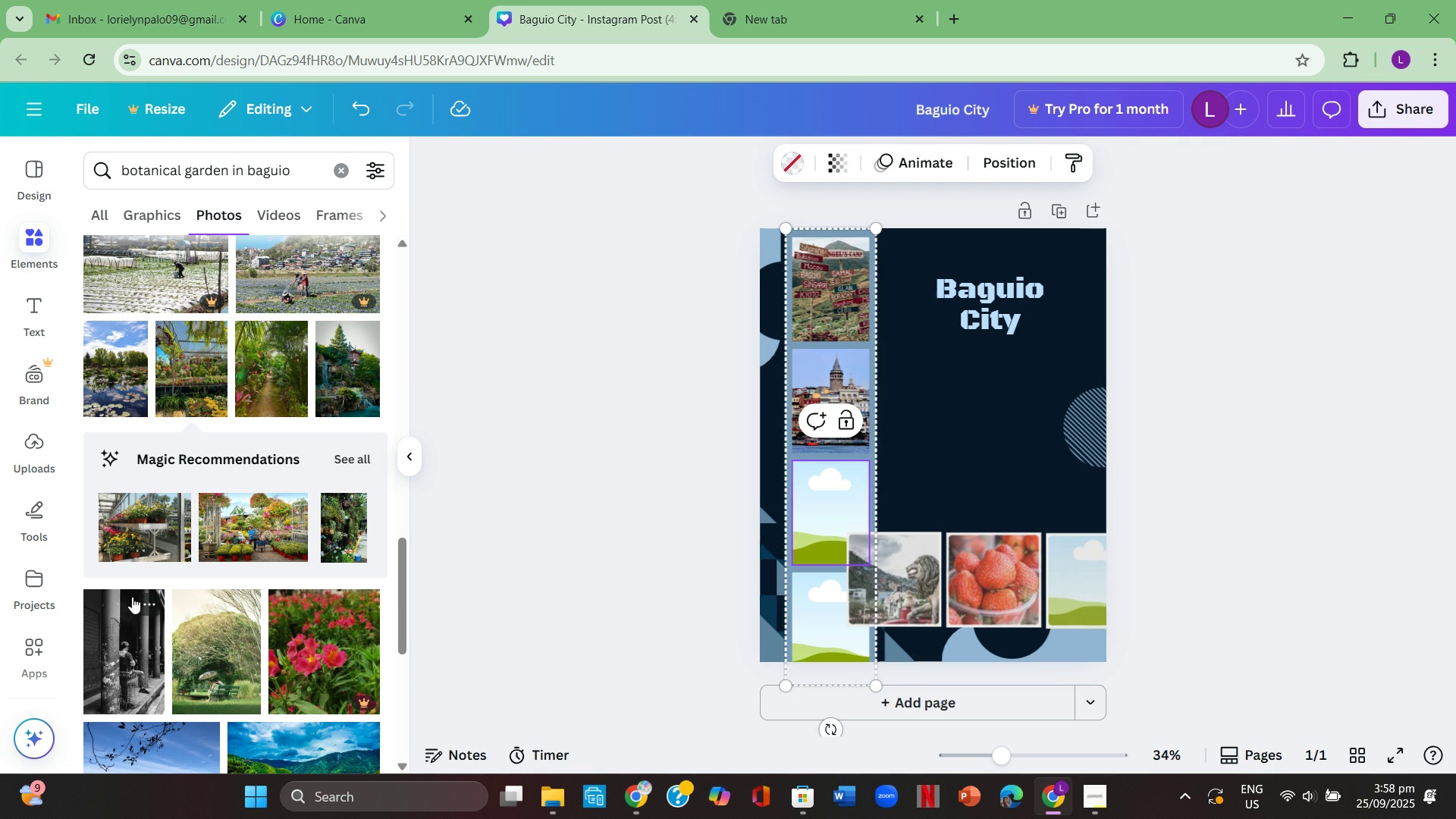 
left_click([265, 536])